 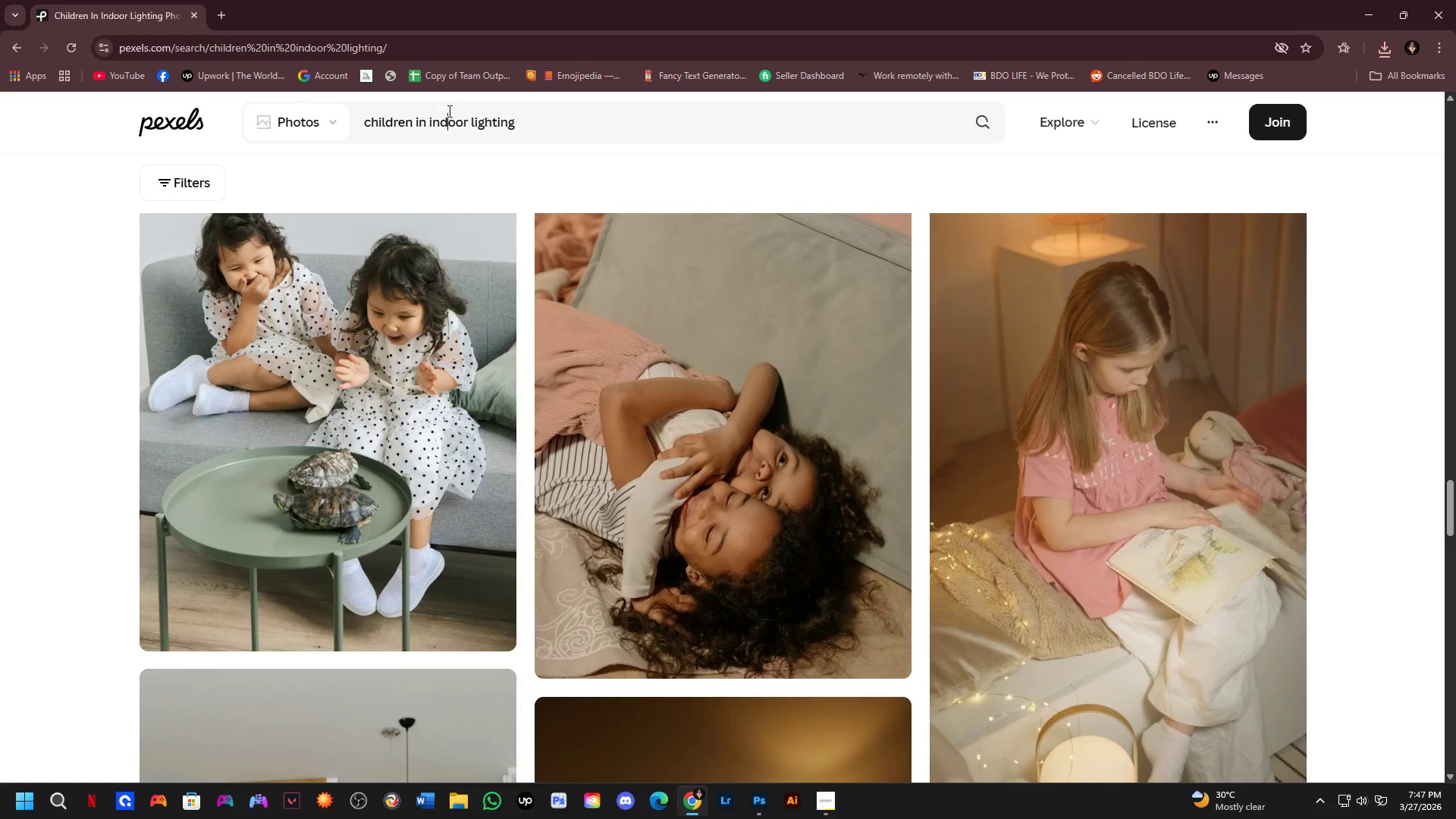 
key(Control+ControlLeft)
 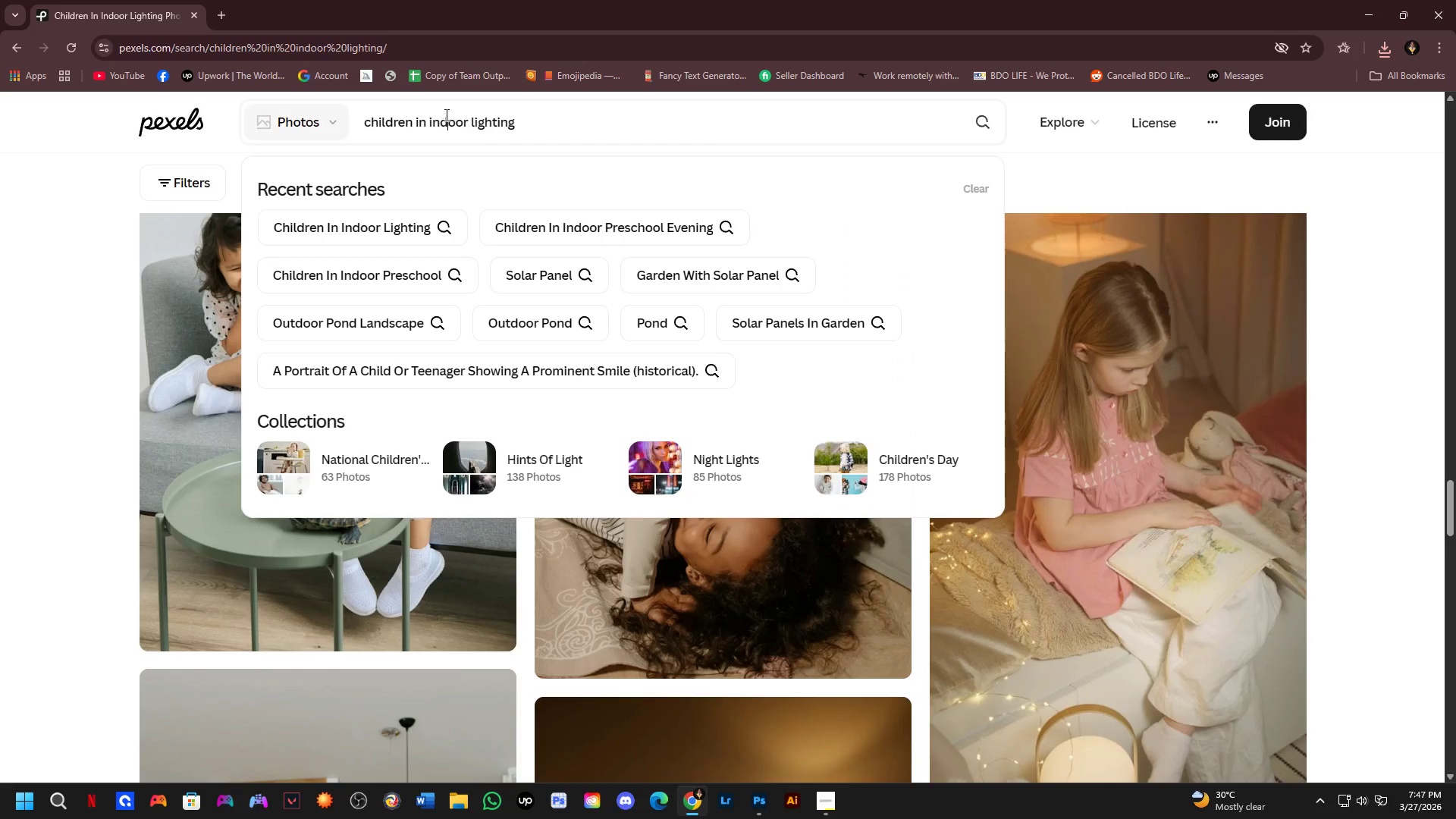 
key(Control+A)
 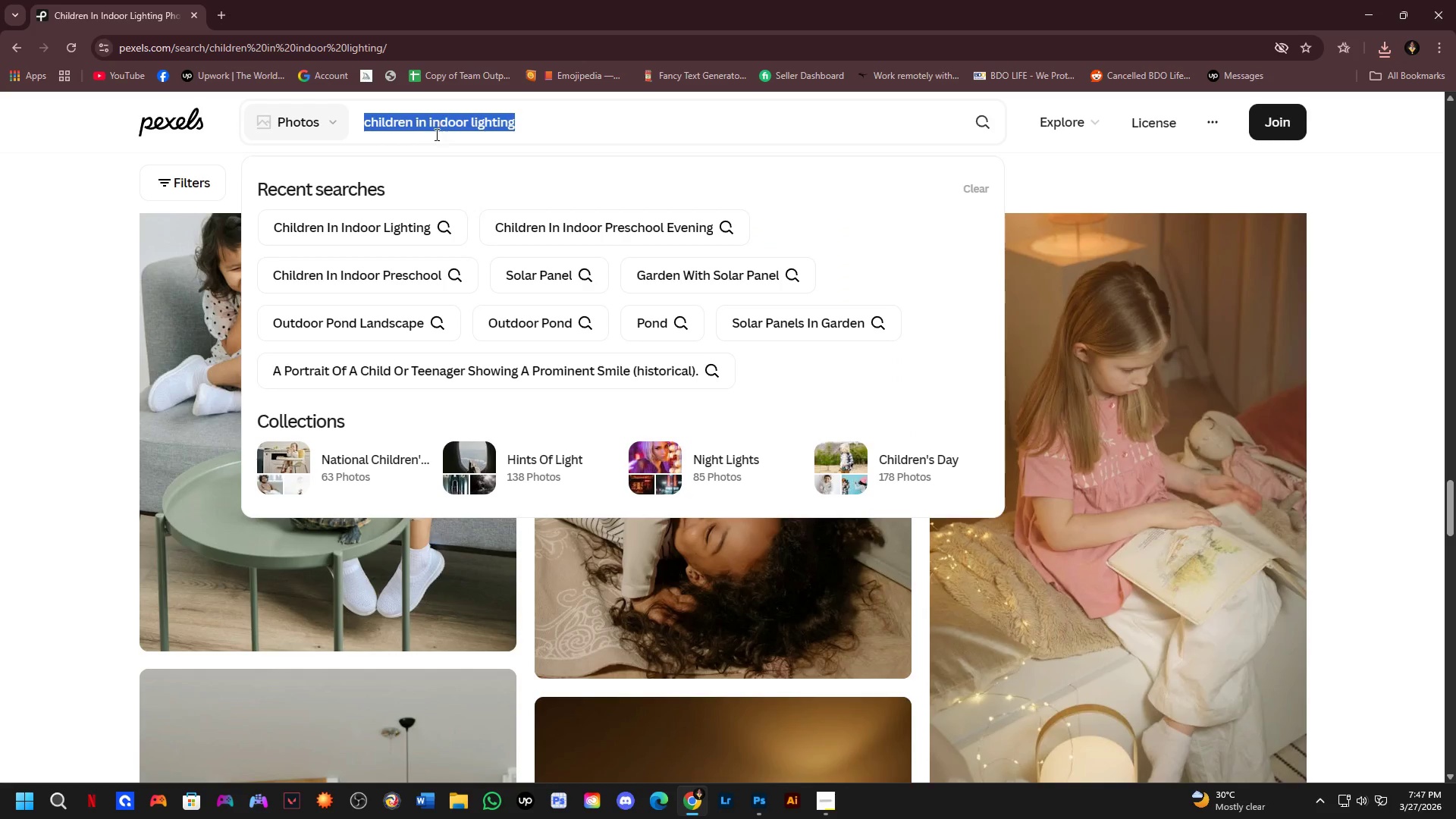 
key(Control+V)
 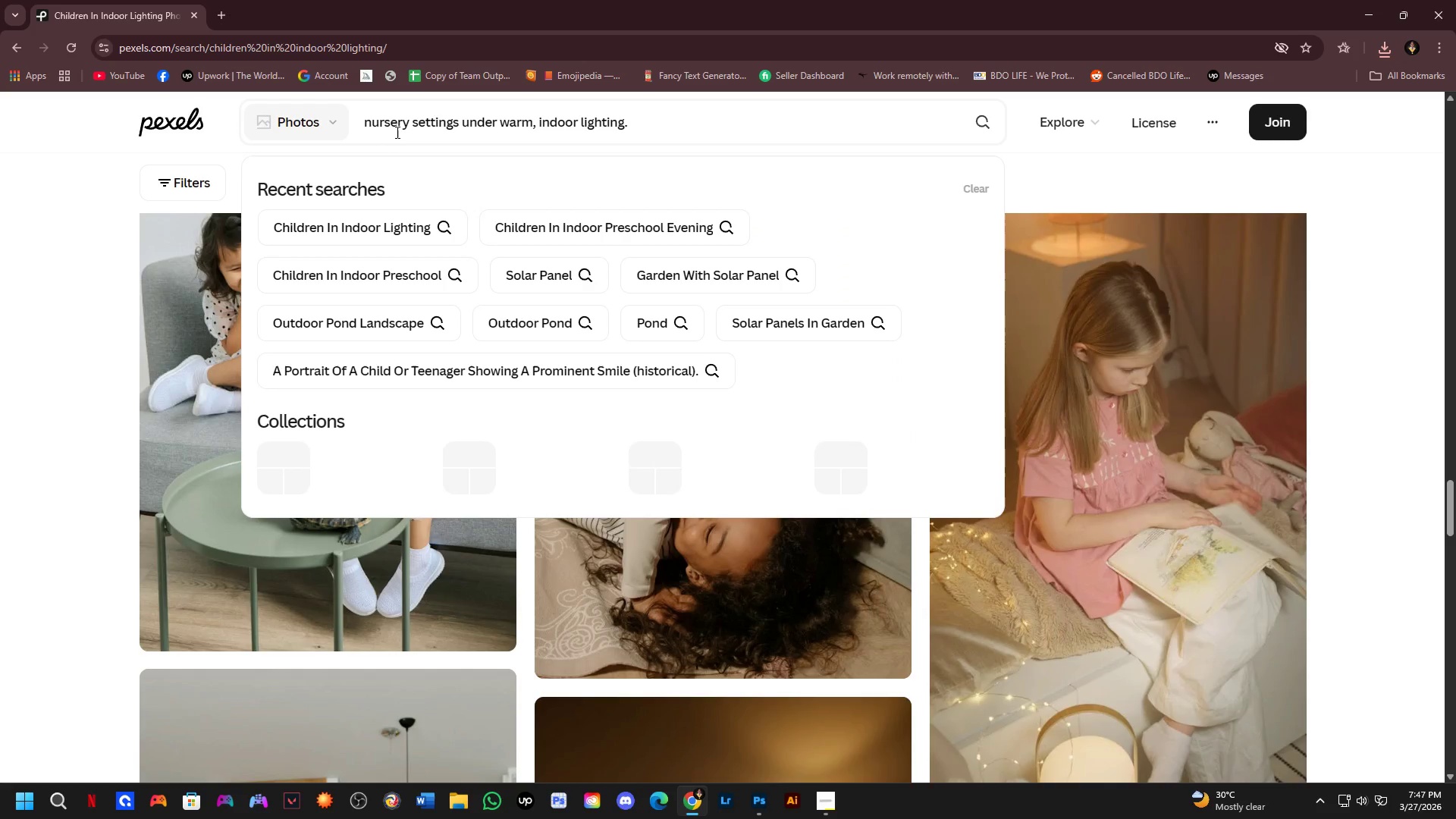 
left_click([391, 130])
 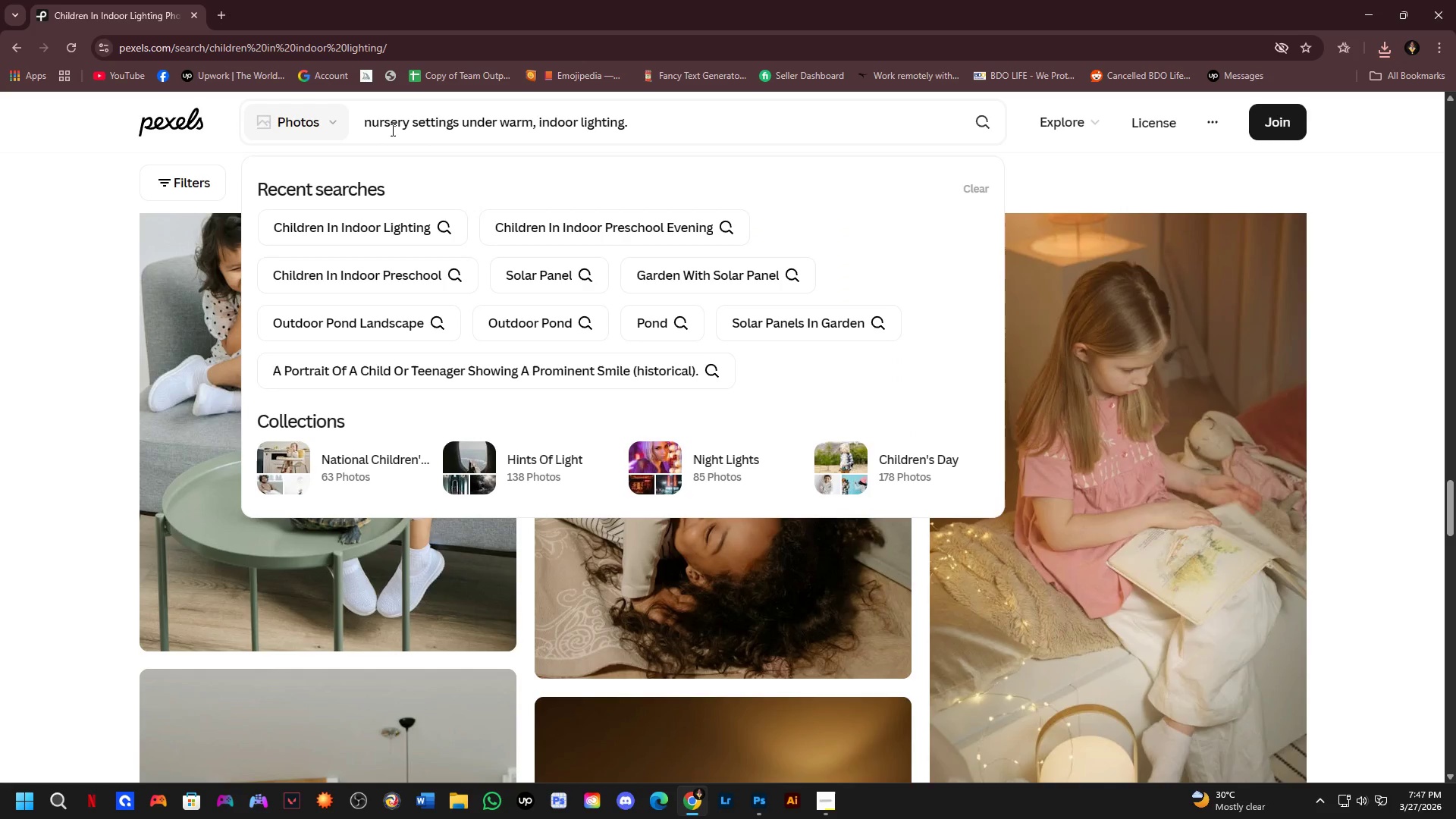 
key(Control+ControlLeft)
 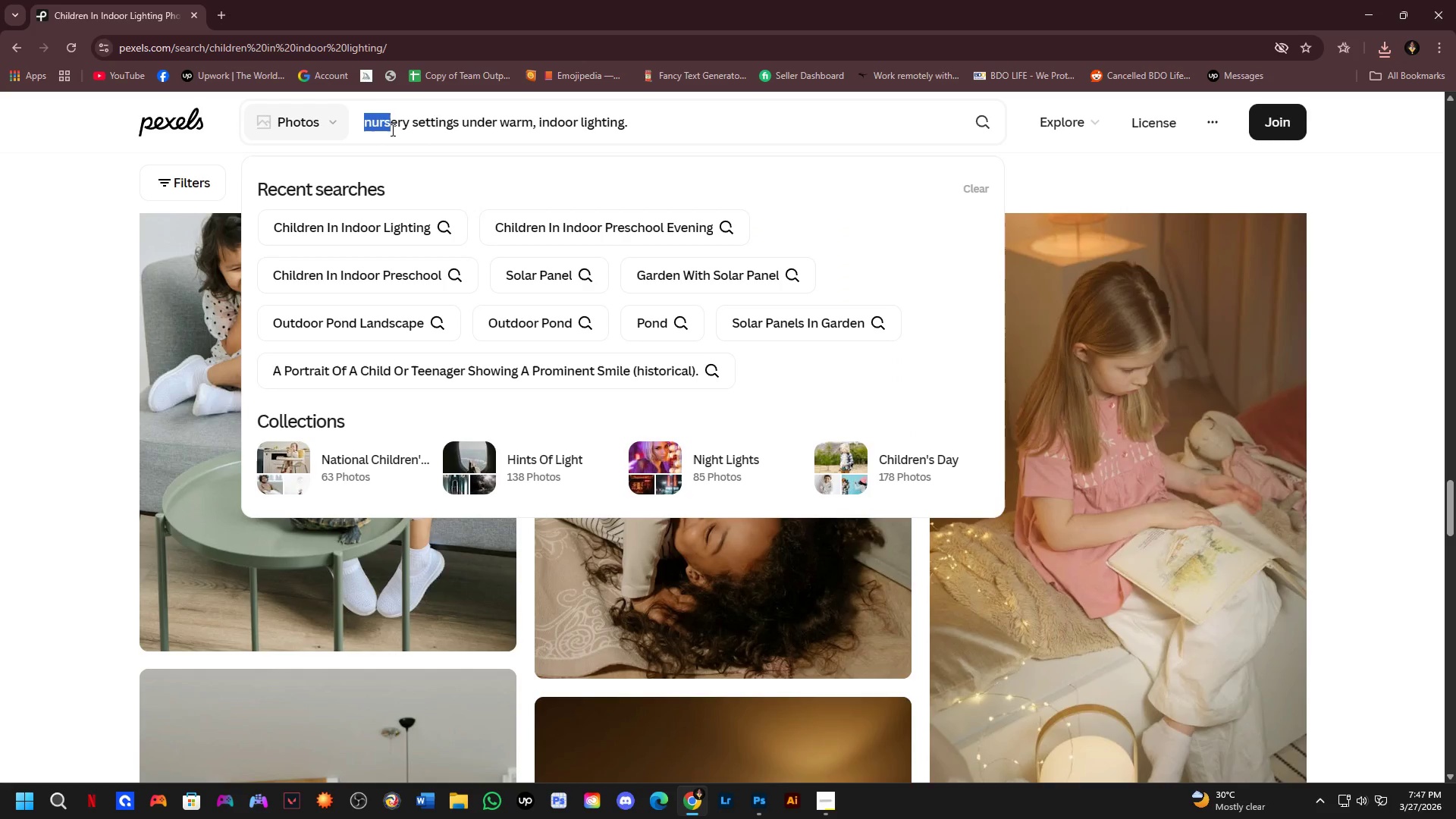 
key(Control+Shift+ShiftLeft)
 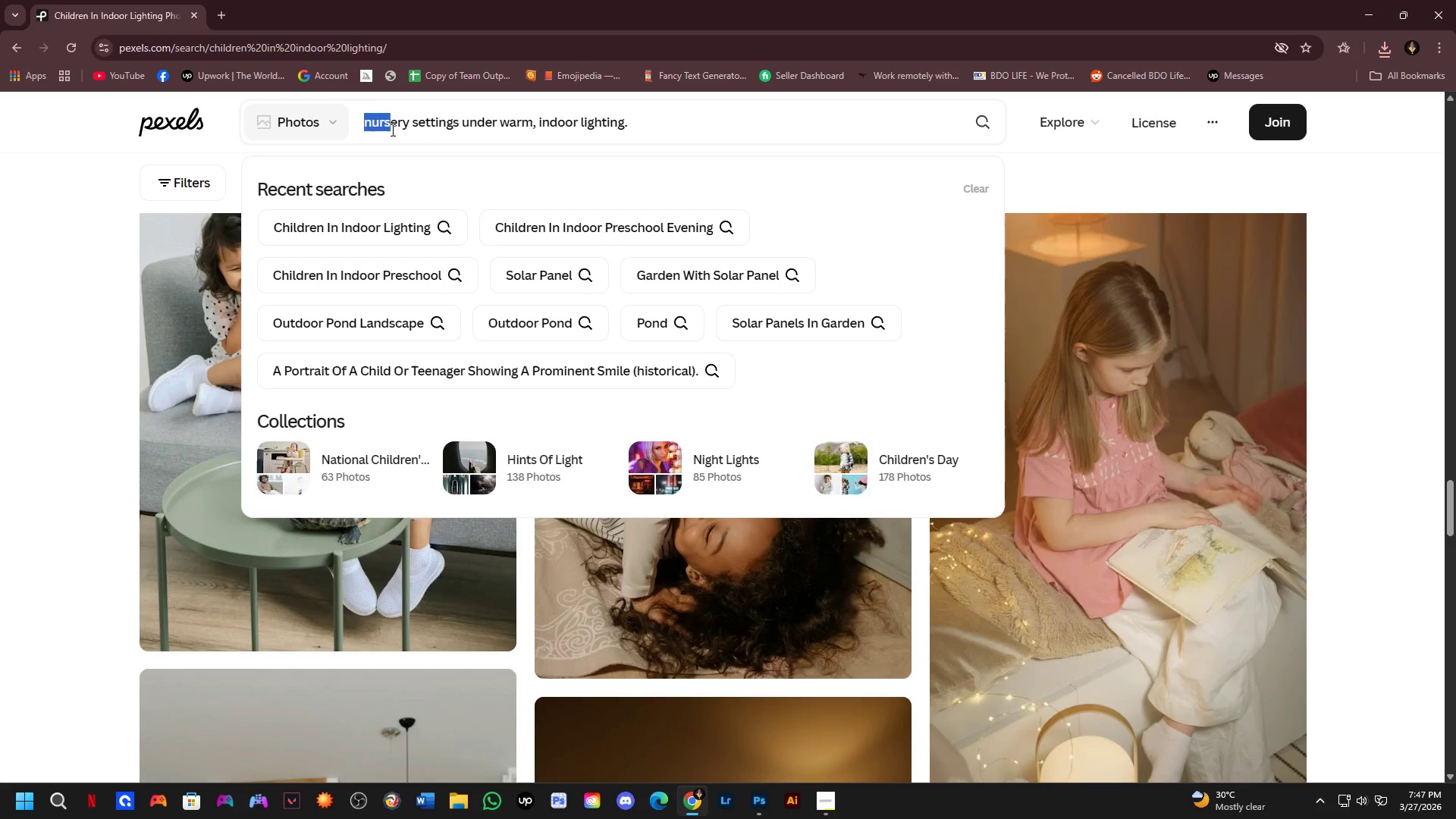 
key(Control+Shift+ArrowLeft)
 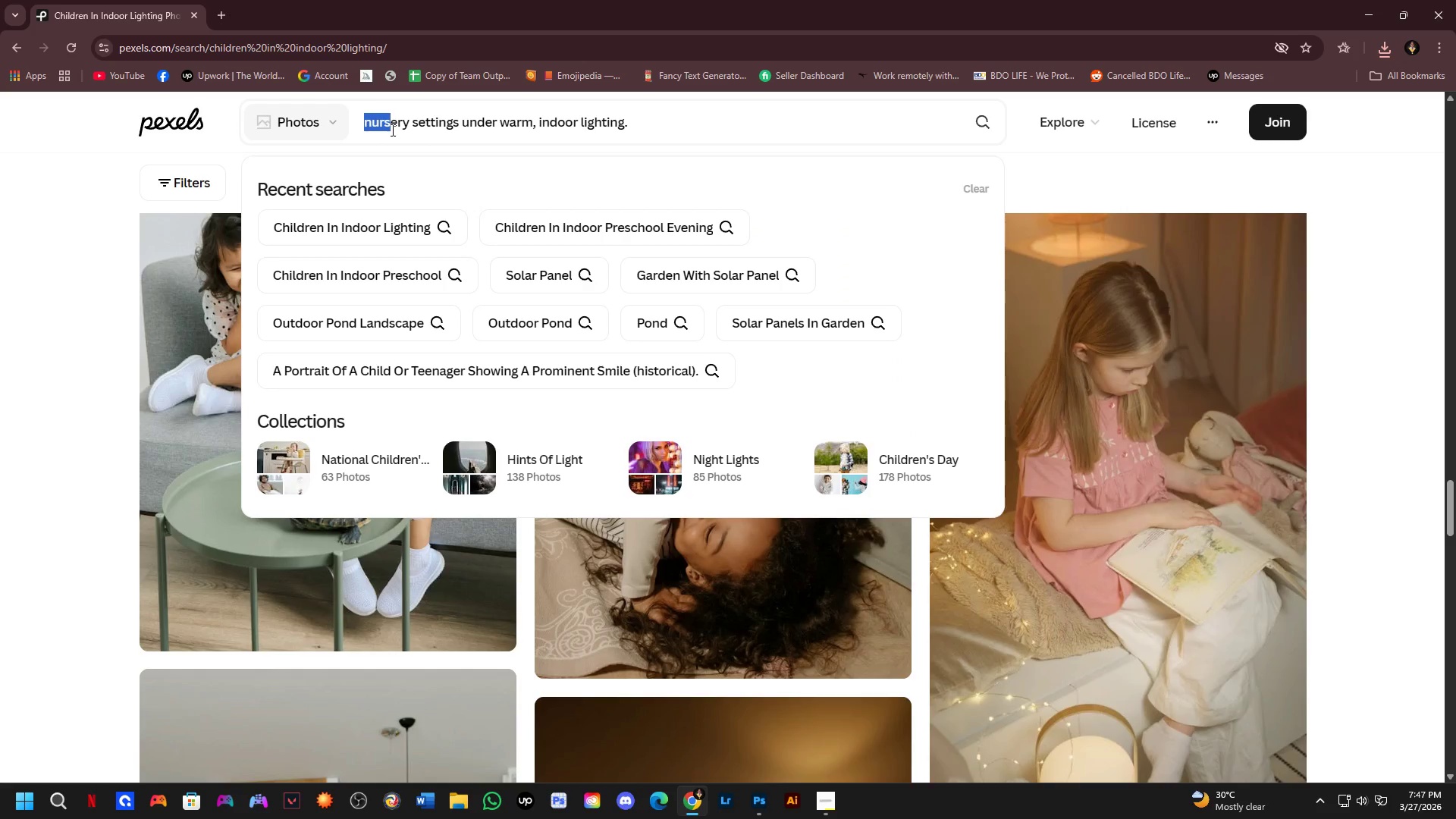 
key(ArrowLeft)
 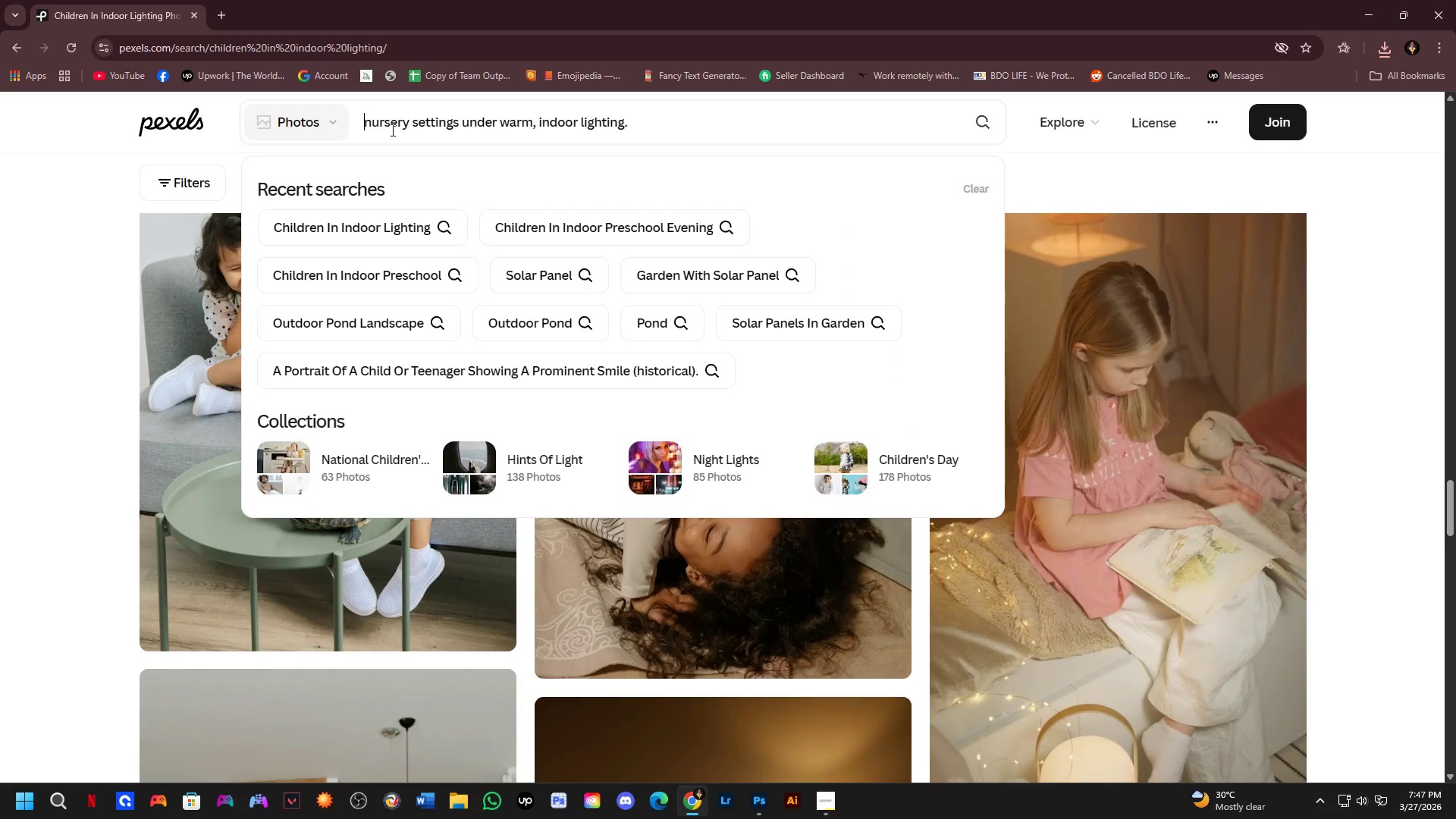 
key(ArrowLeft)
 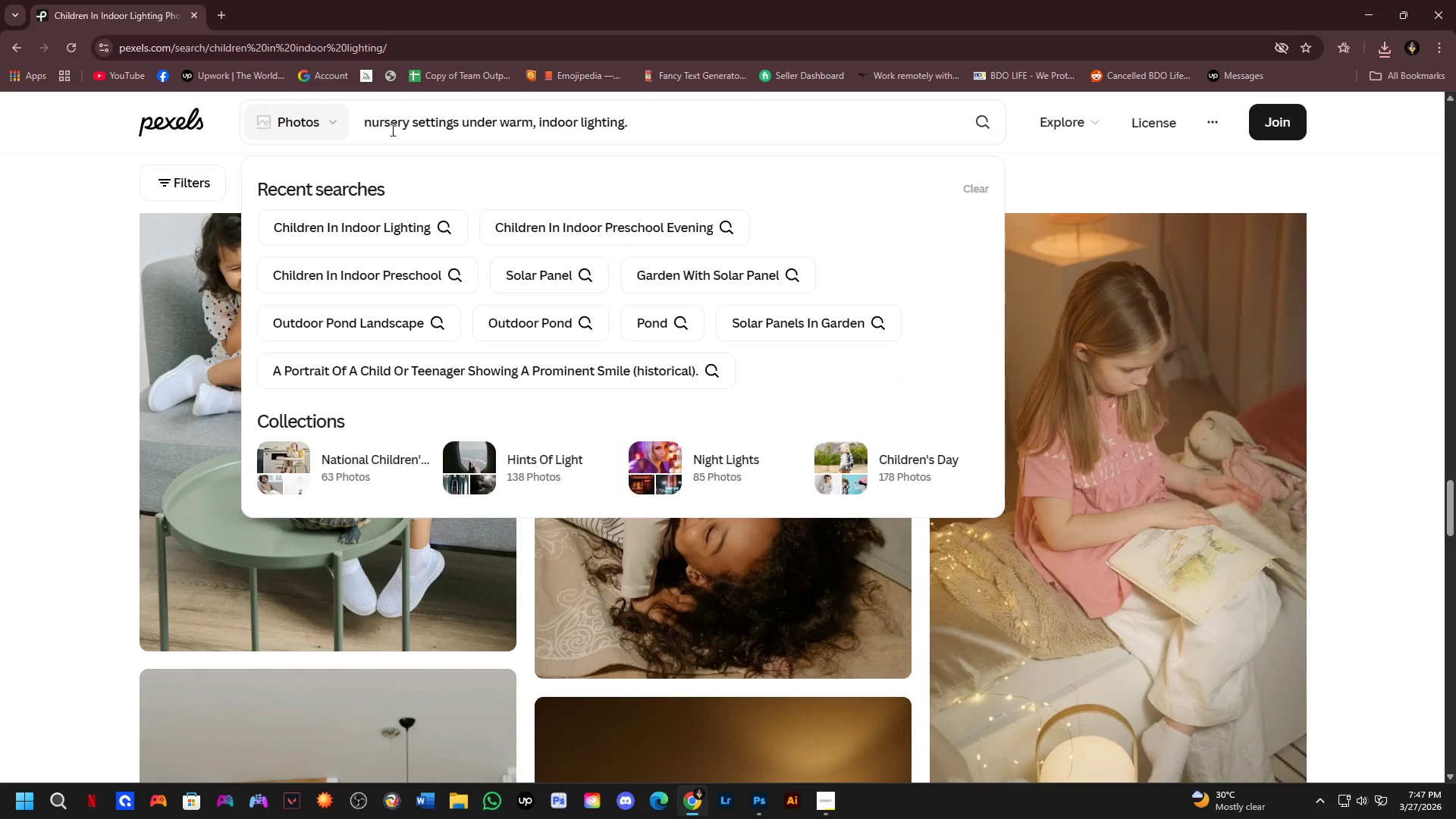 
type(Childe)
key(Backspace)
type(ren )
key(NumpadEnter)
 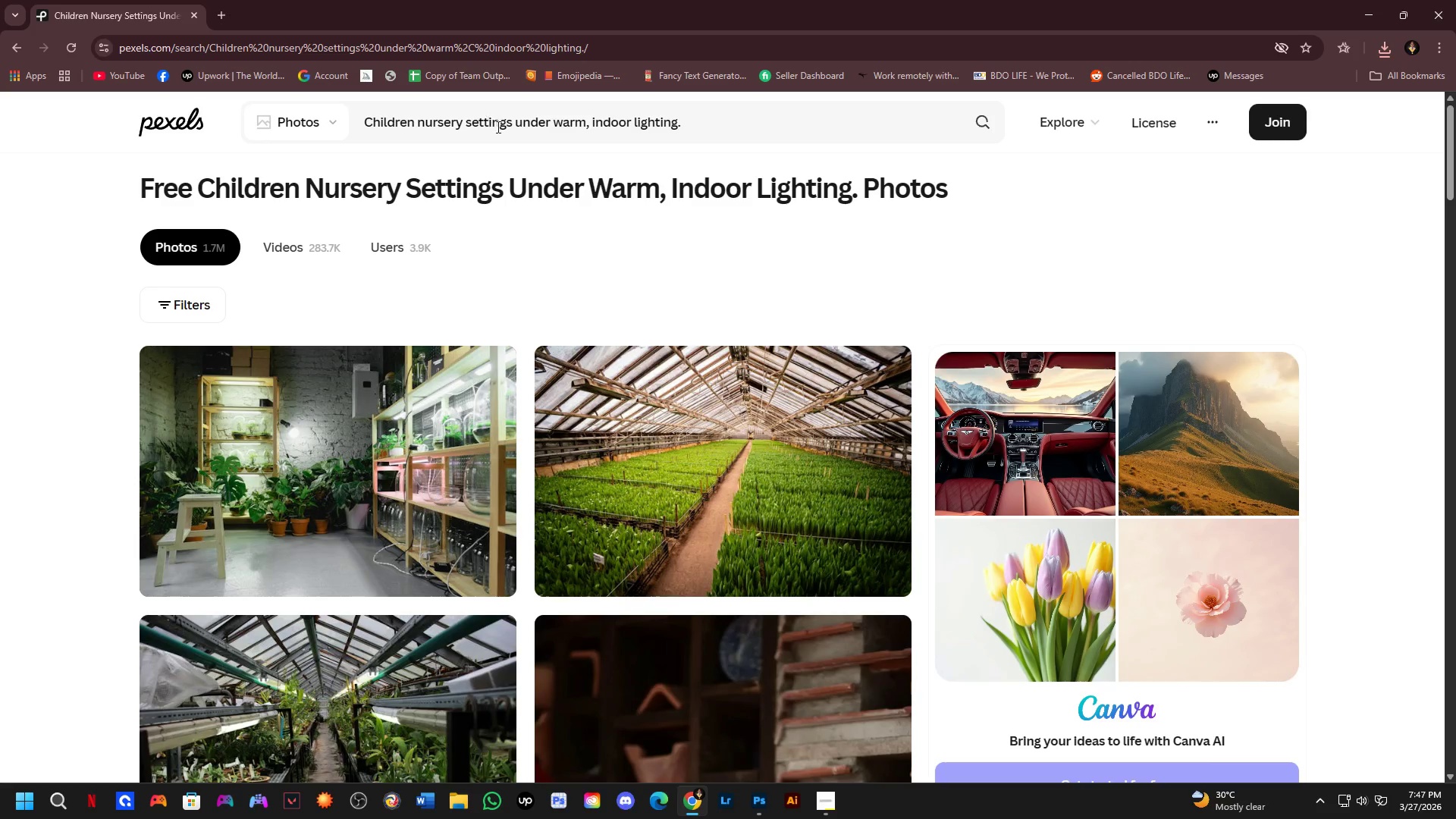 
wait(6.25)
 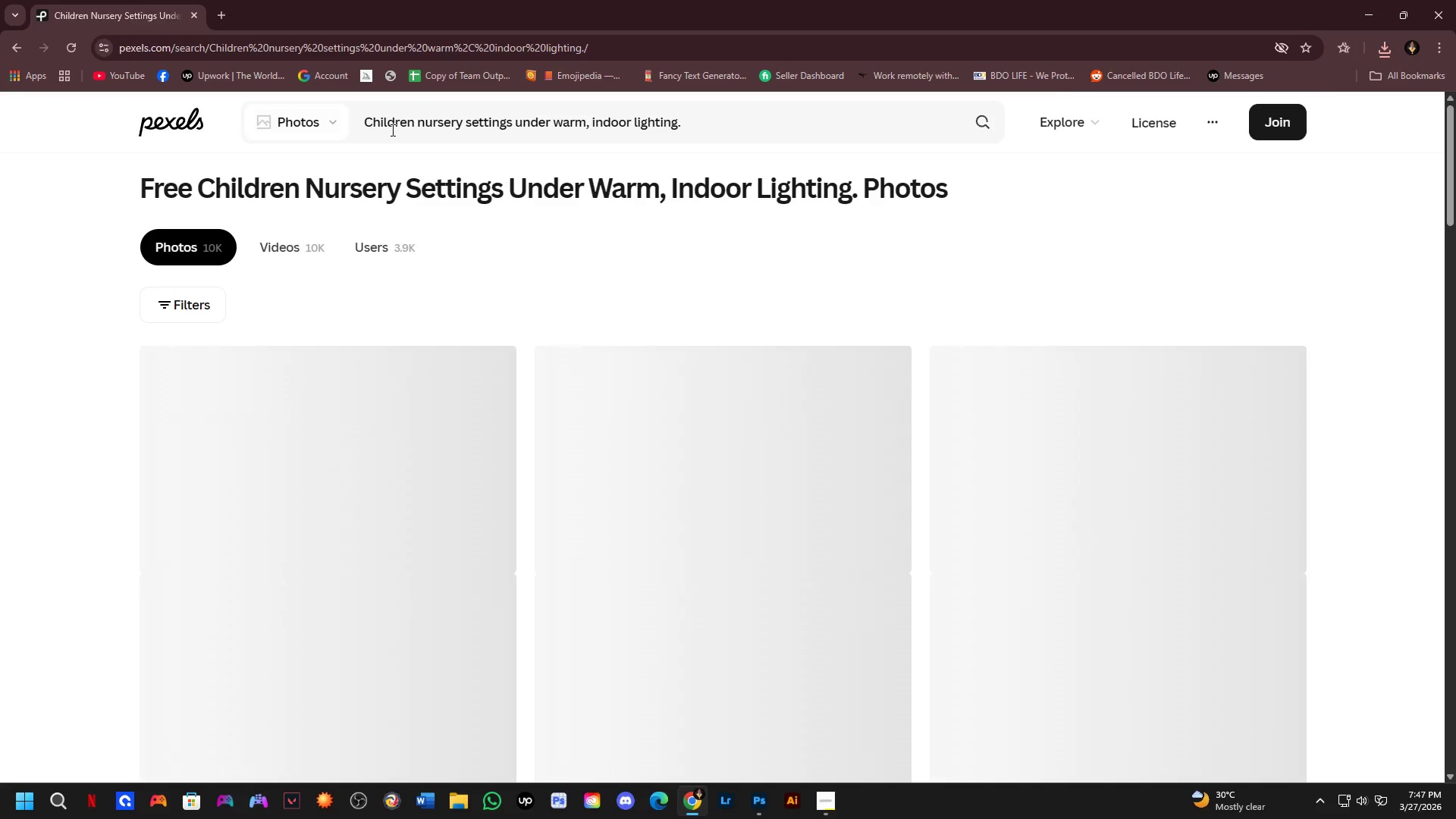 
scroll: coordinate [770, 364], scroll_direction: down, amount: 10.0
 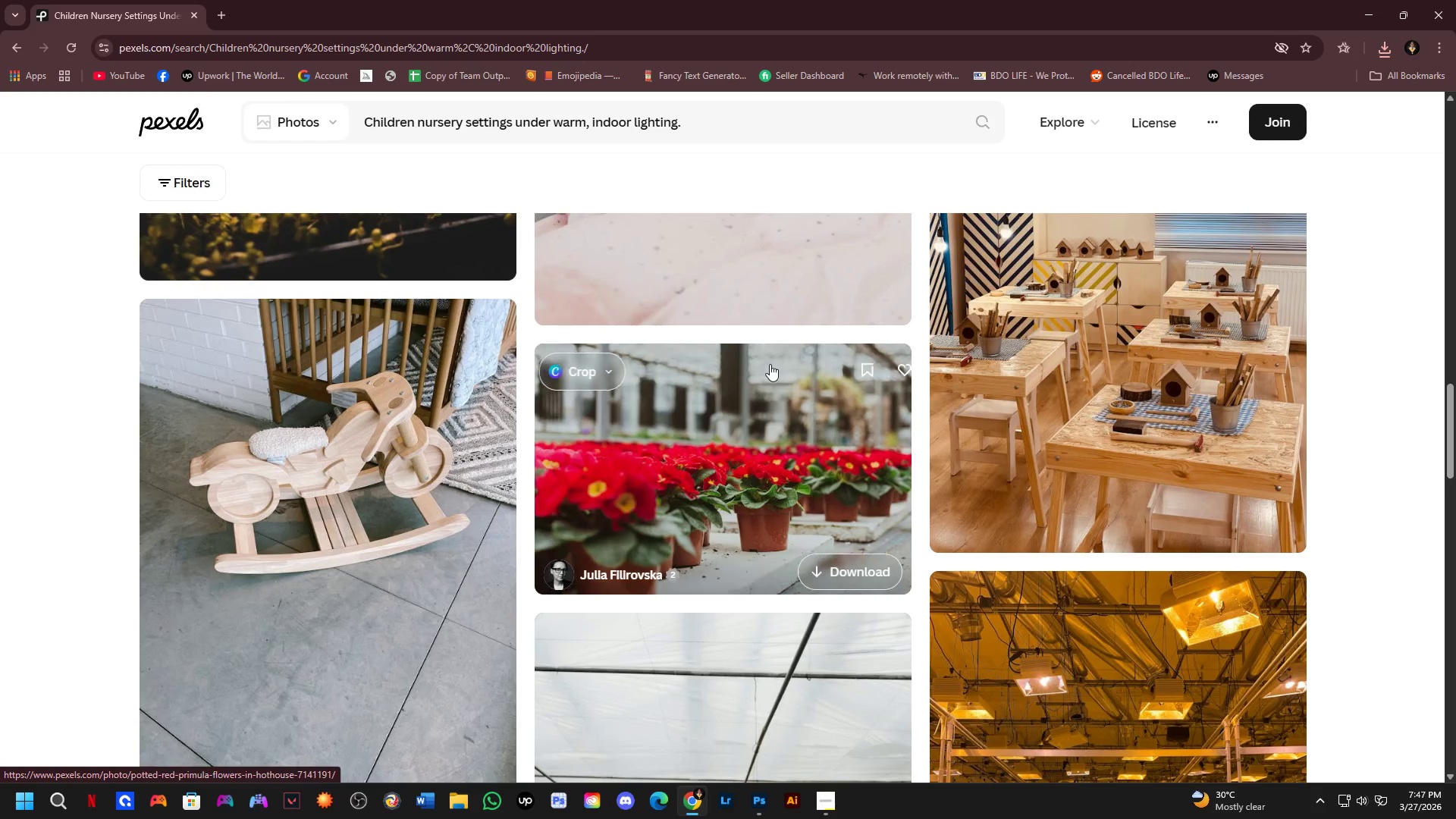 
scroll: coordinate [701, 350], scroll_direction: up, amount: 9.0
 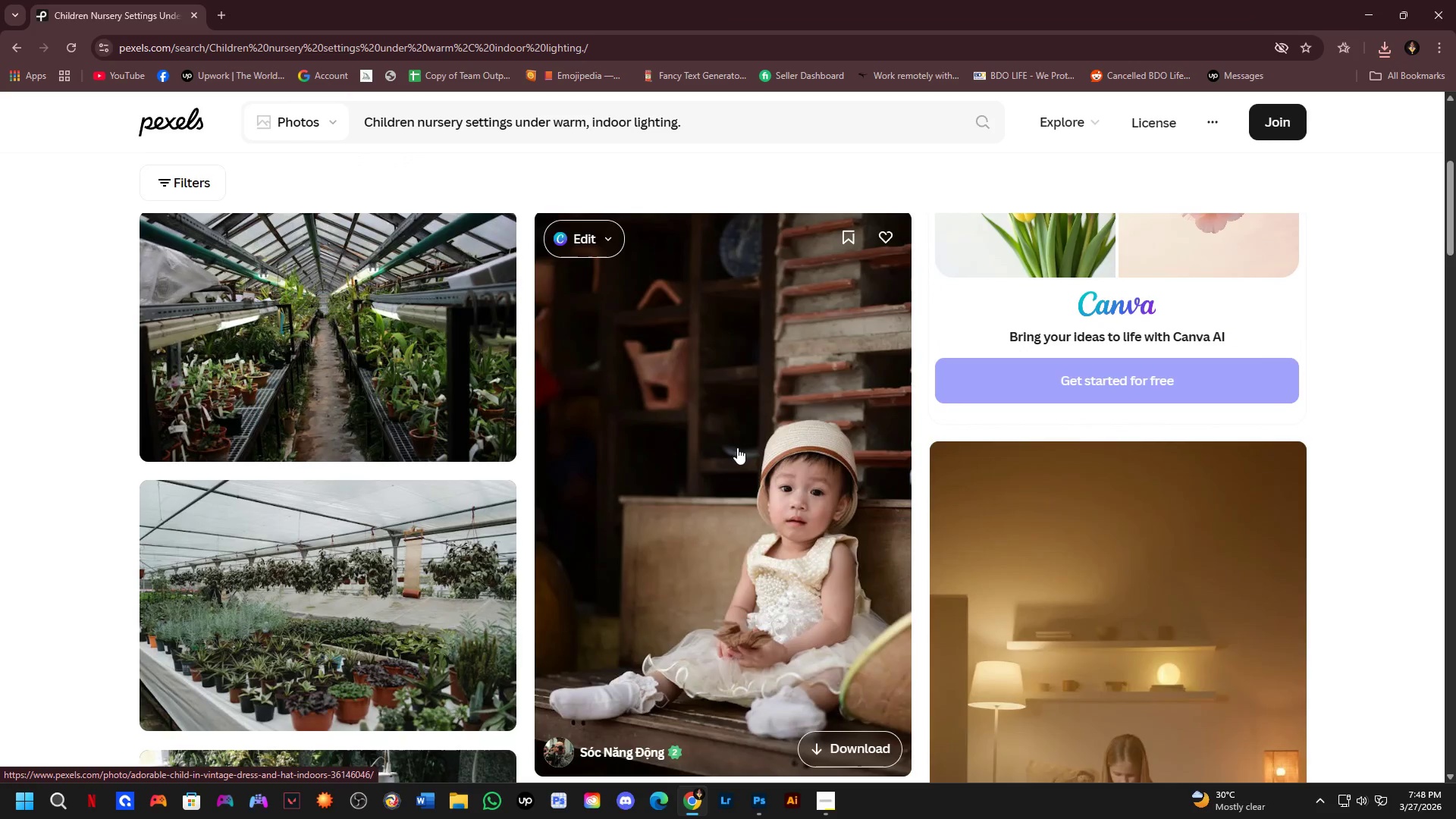 
left_click([740, 452])
 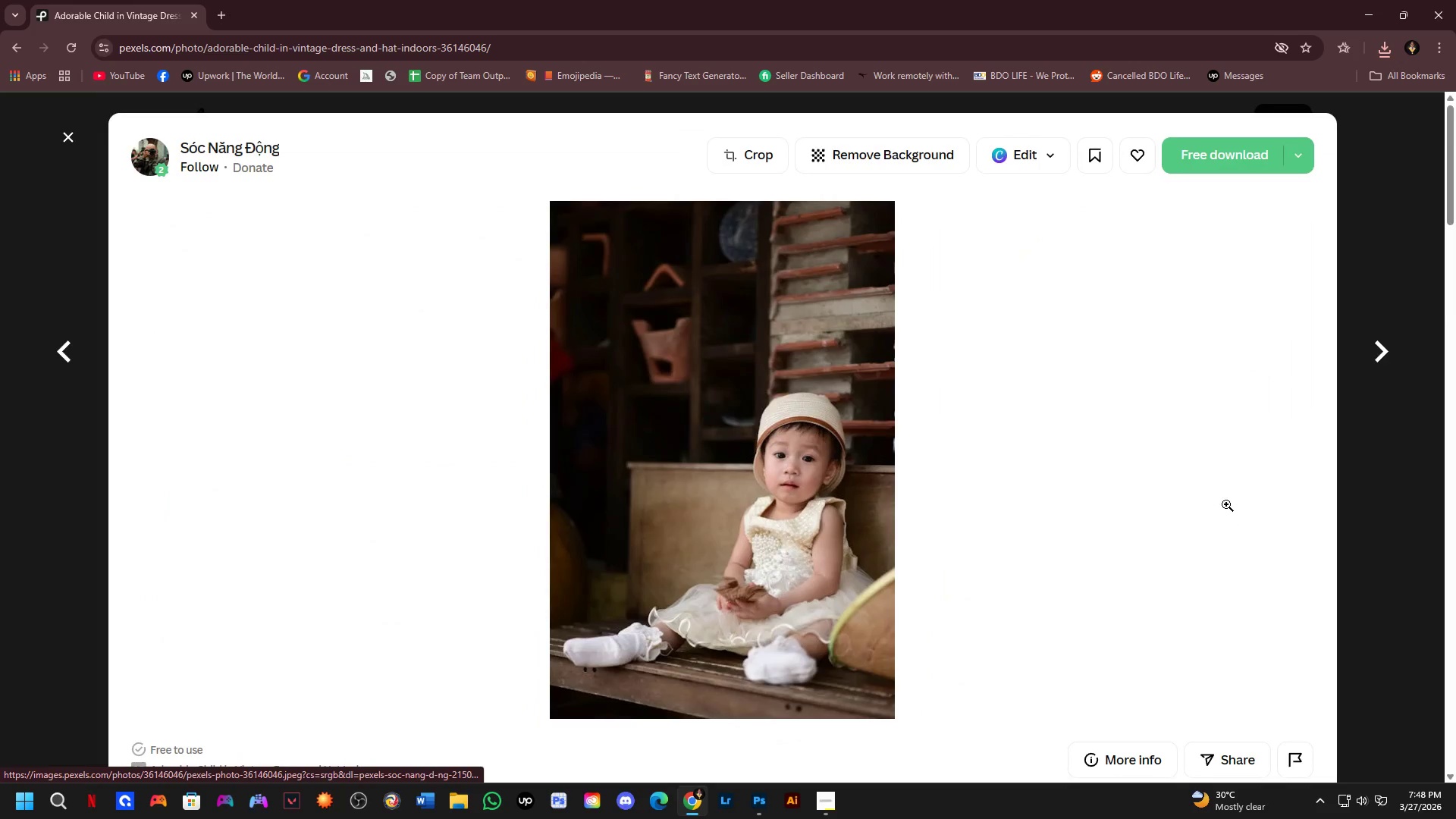 
scroll: coordinate [1063, 514], scroll_direction: down, amount: 6.0
 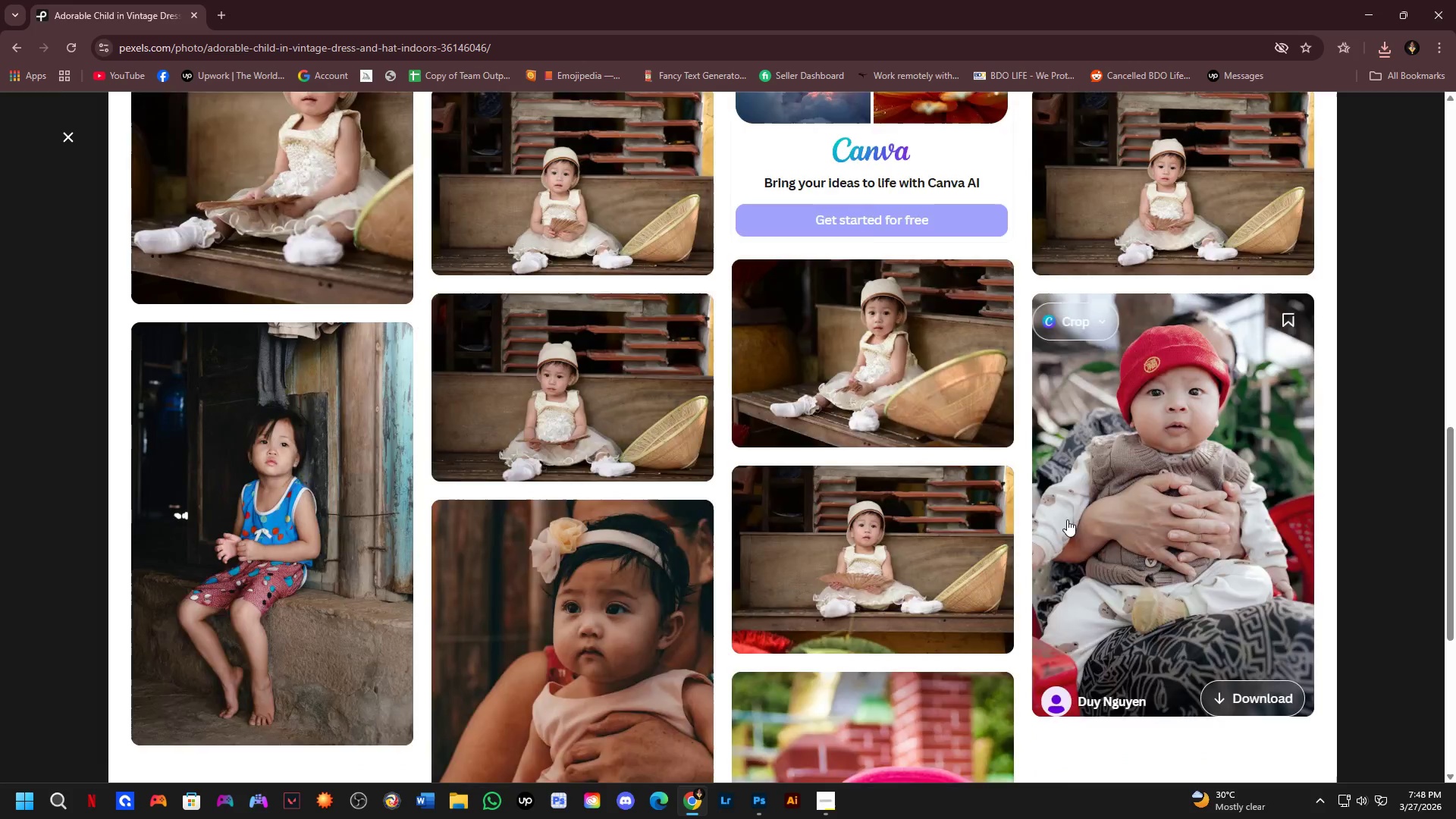 
mouse_move([1048, 529])
 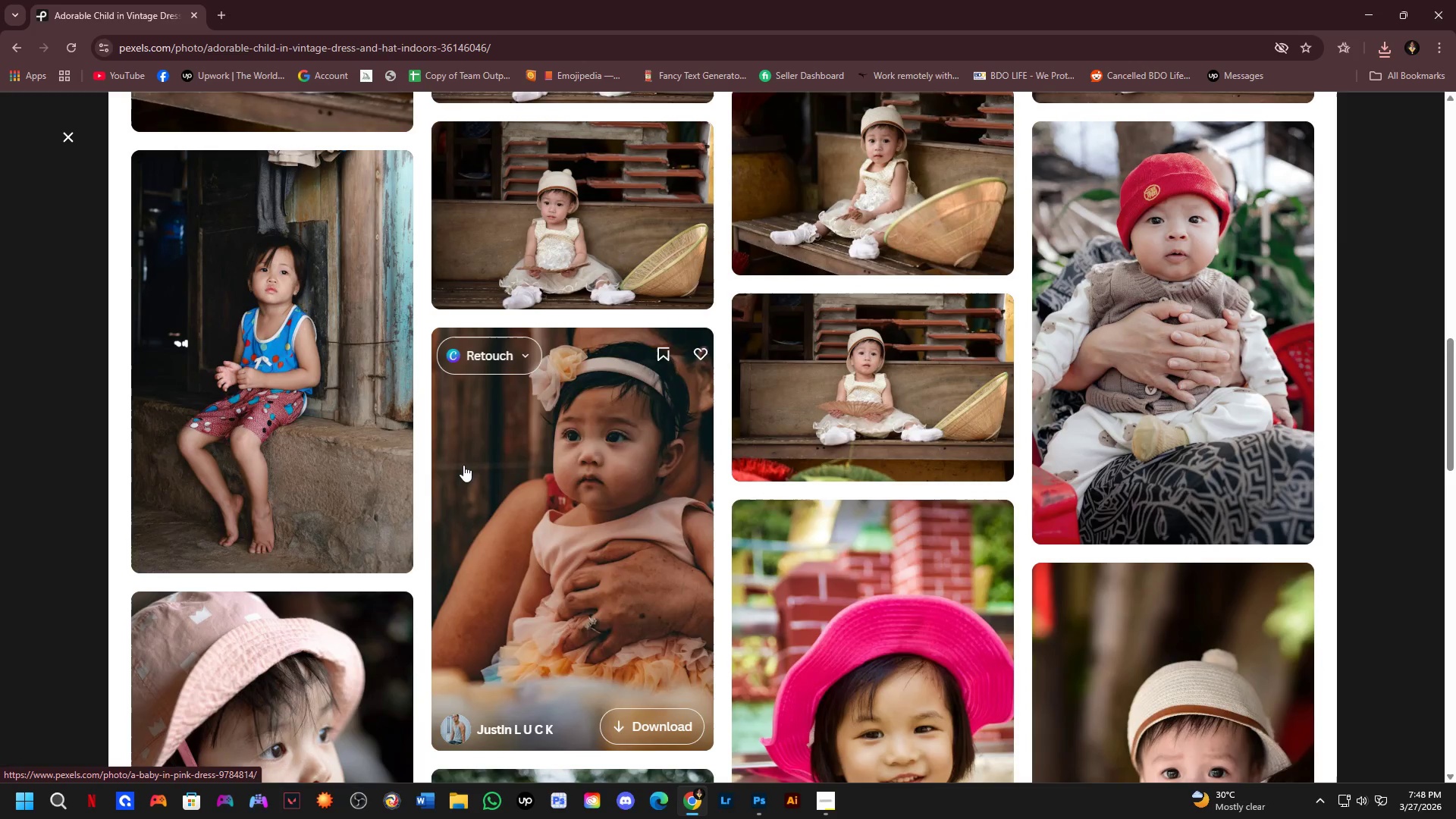 
scroll: coordinate [464, 472], scroll_direction: down, amount: 2.0
 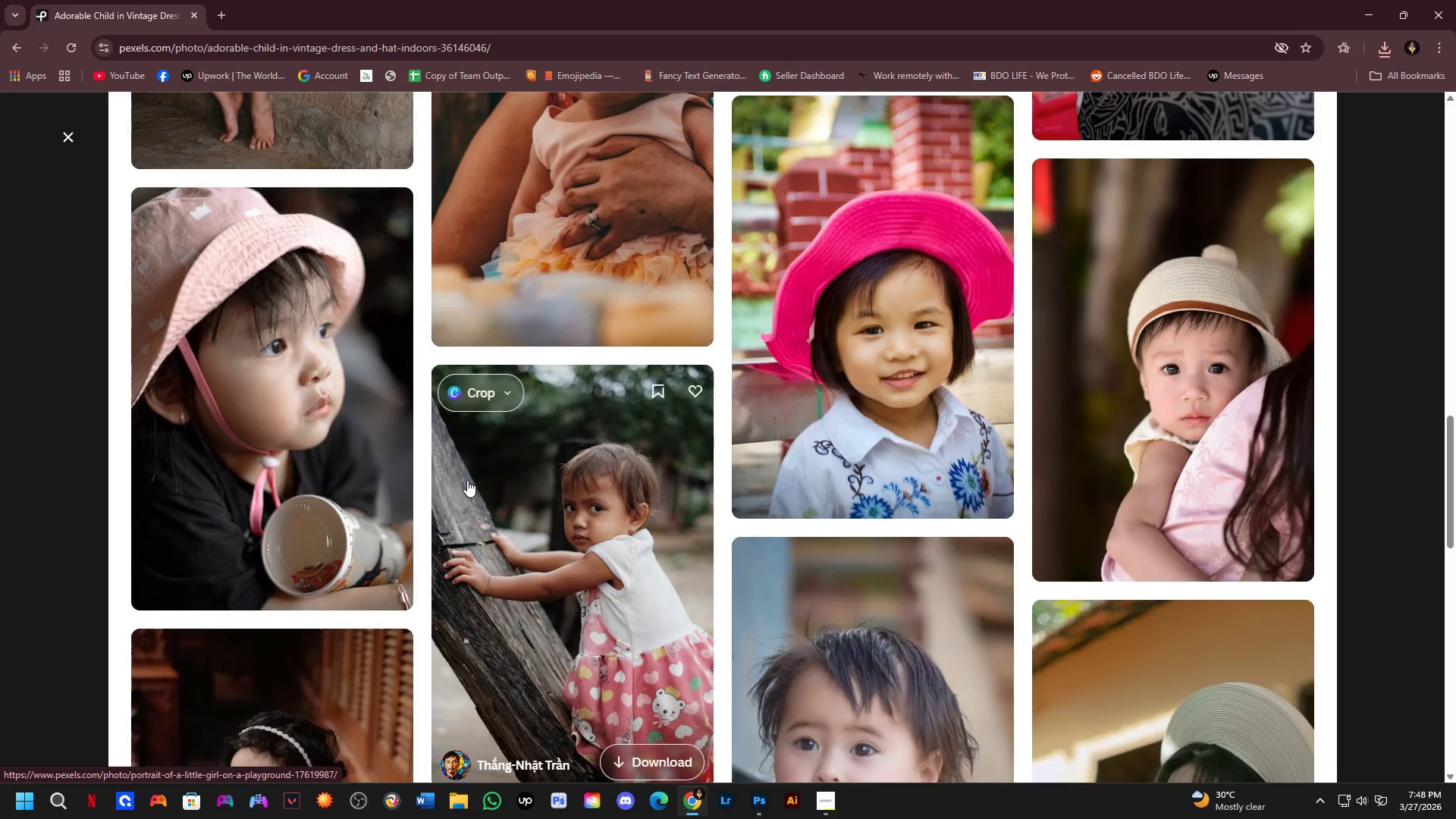 
left_click([0, 453])
 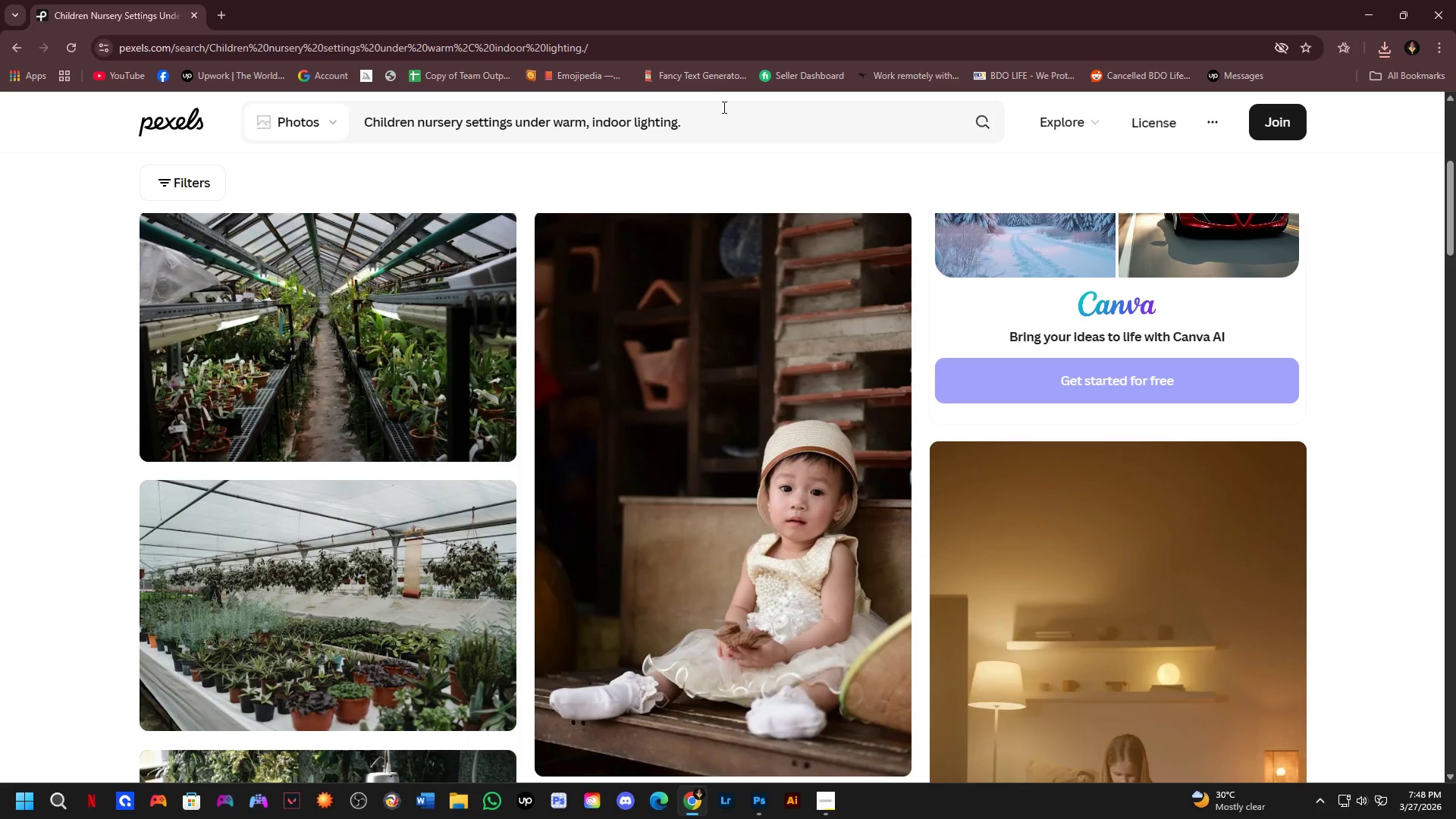 
scroll: coordinate [383, 500], scroll_direction: up, amount: 6.0
 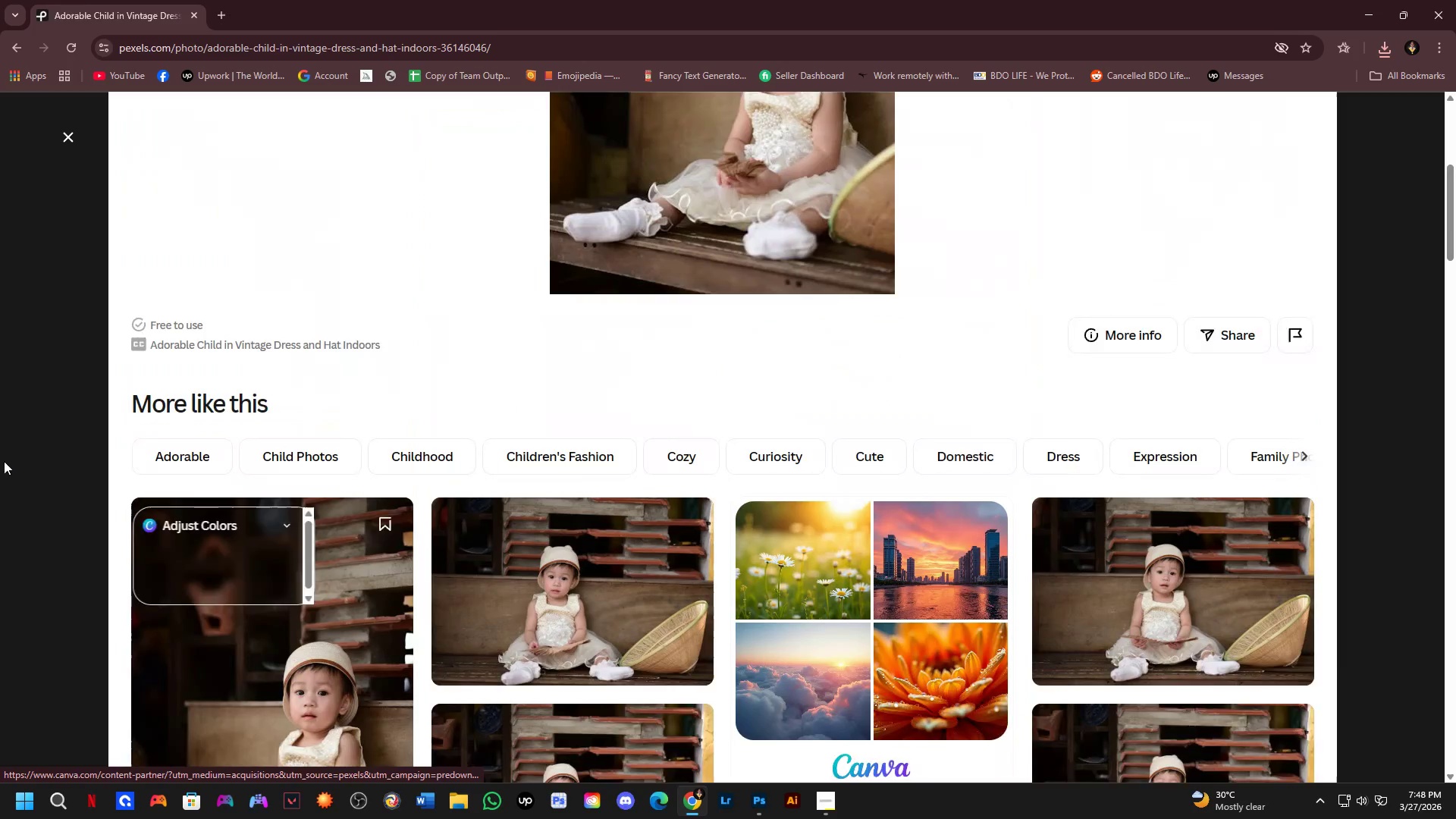 
left_click_drag(start_coordinate=[722, 126], to_coordinate=[543, 128])
 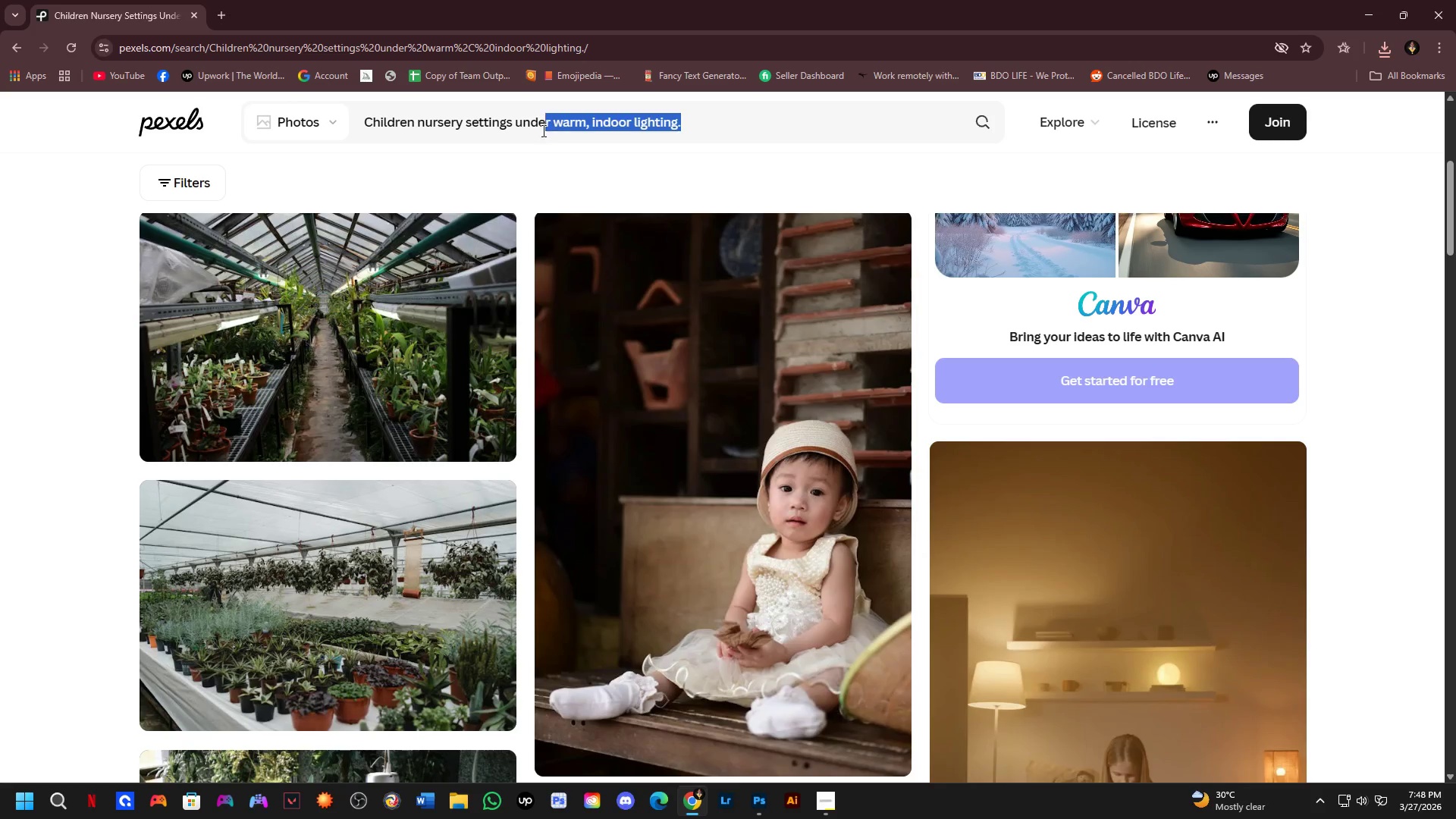 
key(Alt+AltLeft)
 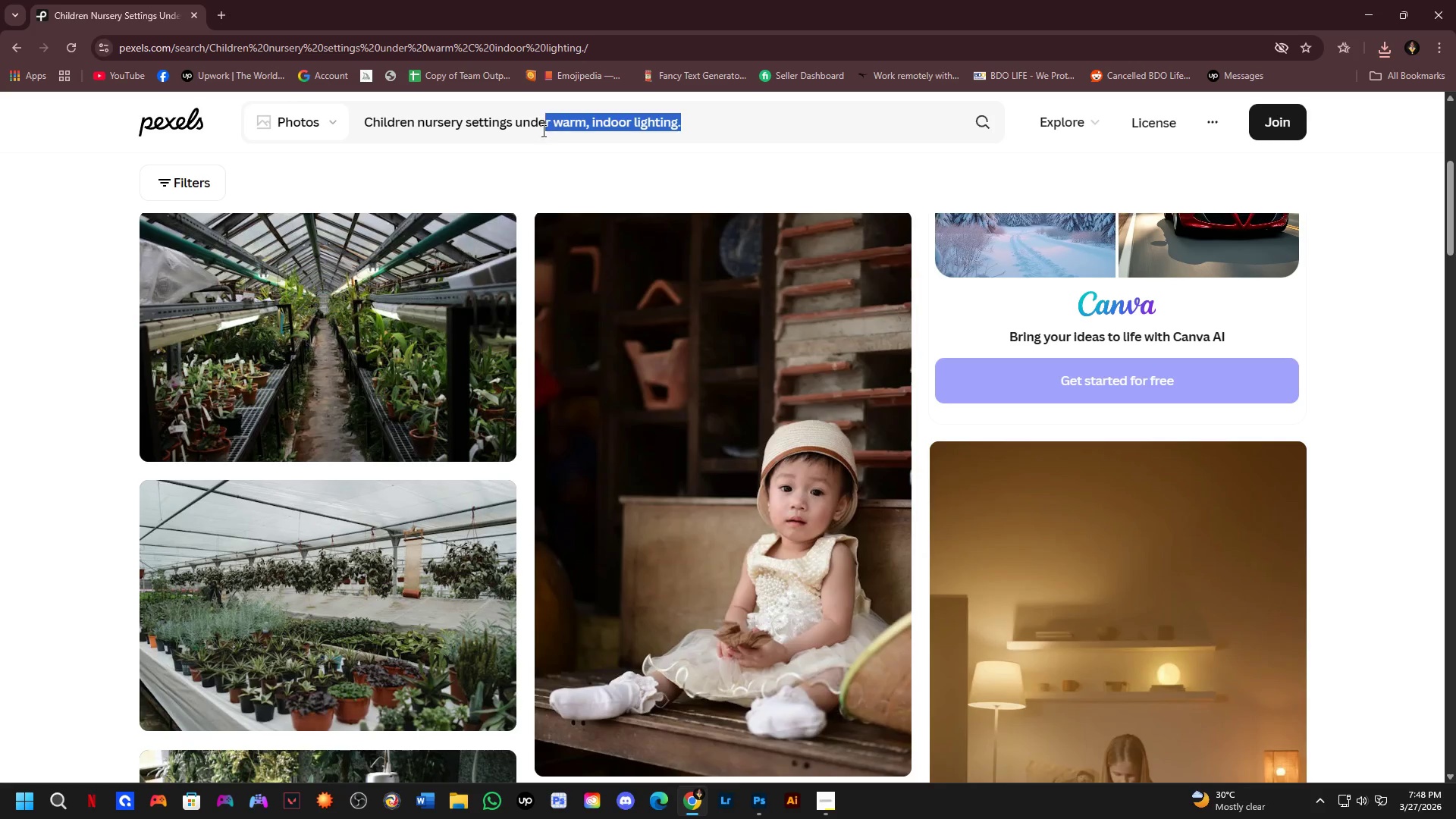 
key(Alt+Tab)